 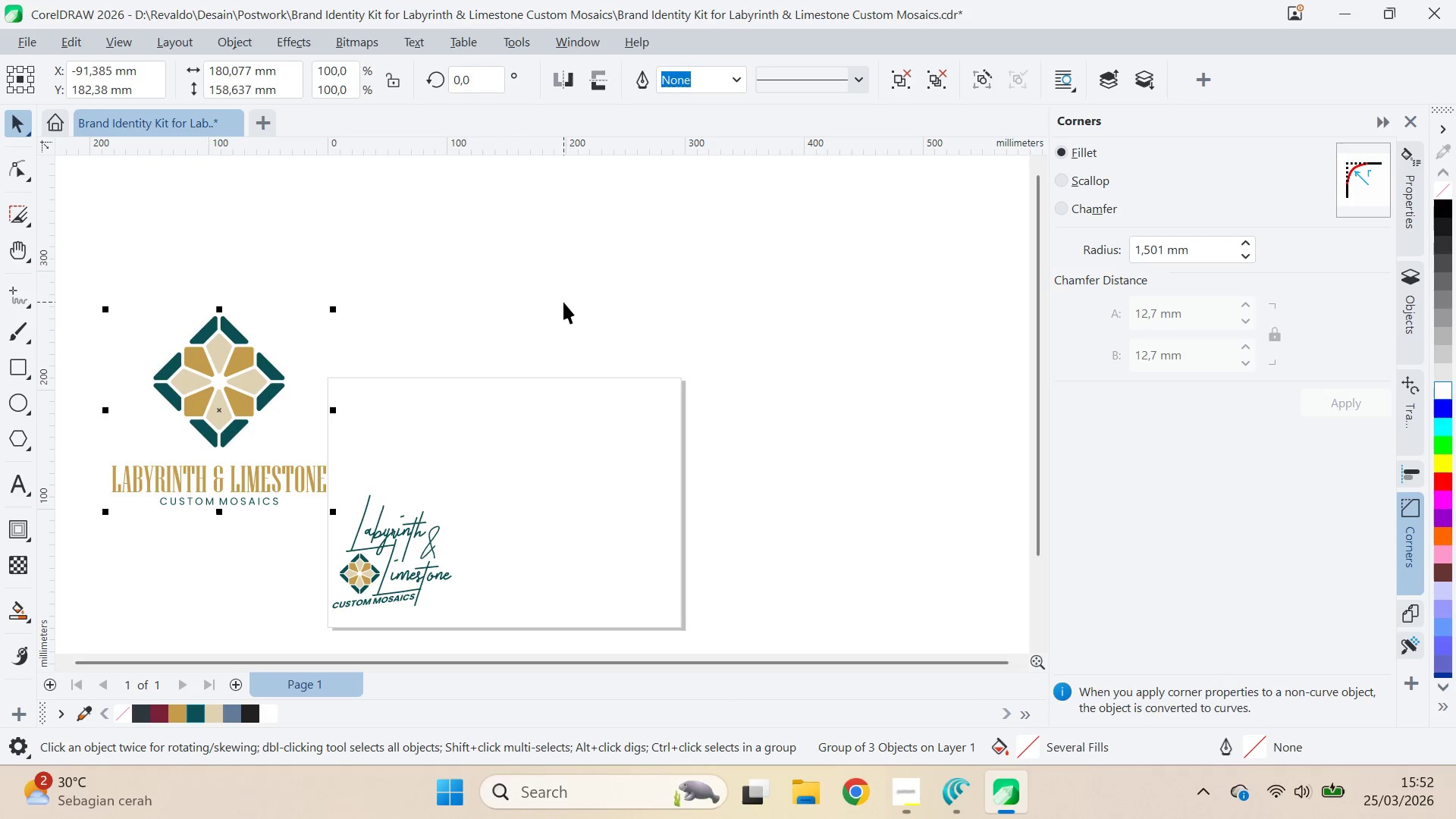 
left_click_drag(start_coordinate=[574, 388], to_coordinate=[717, 309])
 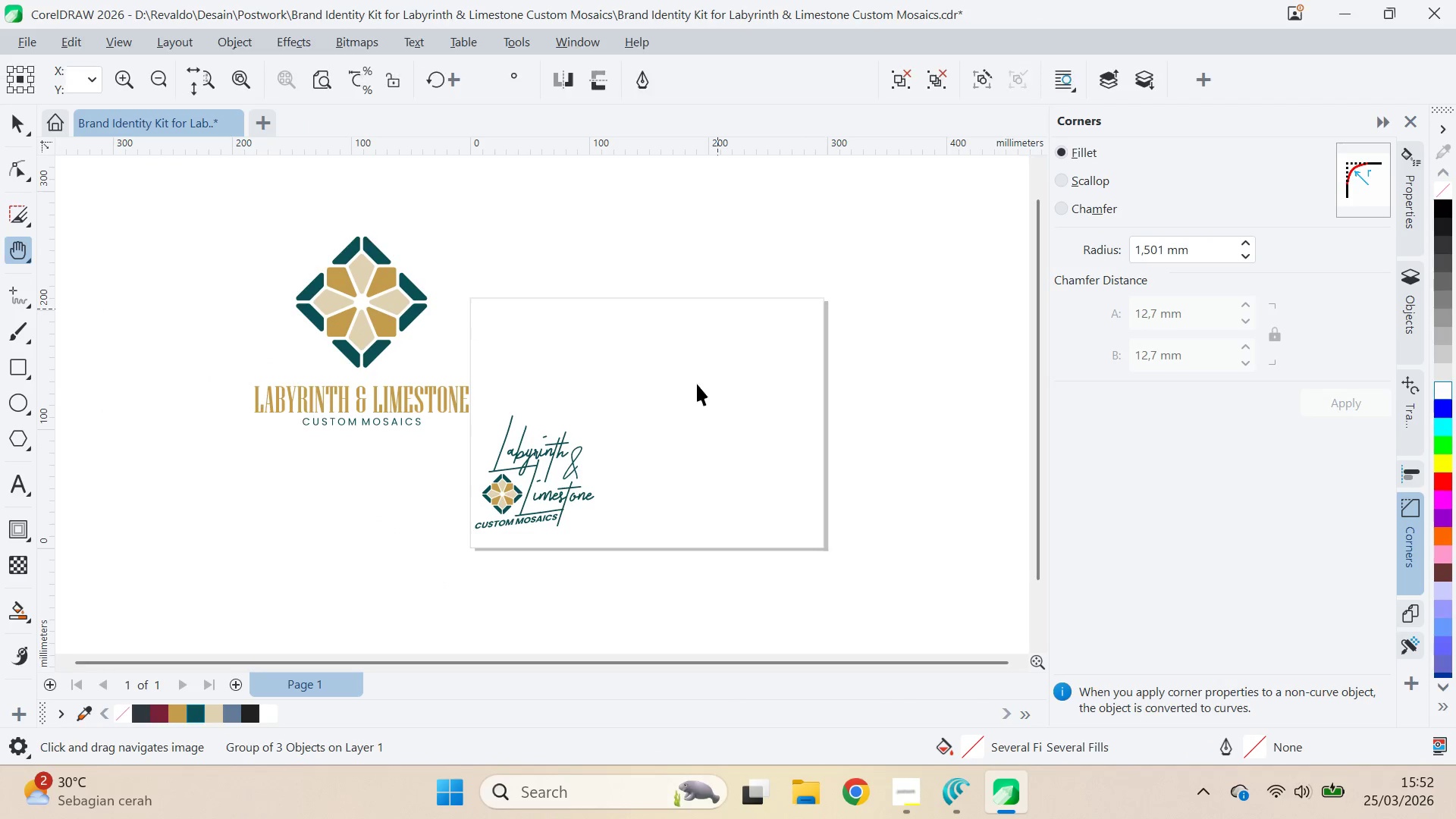 
left_click_drag(start_coordinate=[697, 384], to_coordinate=[690, 388])
 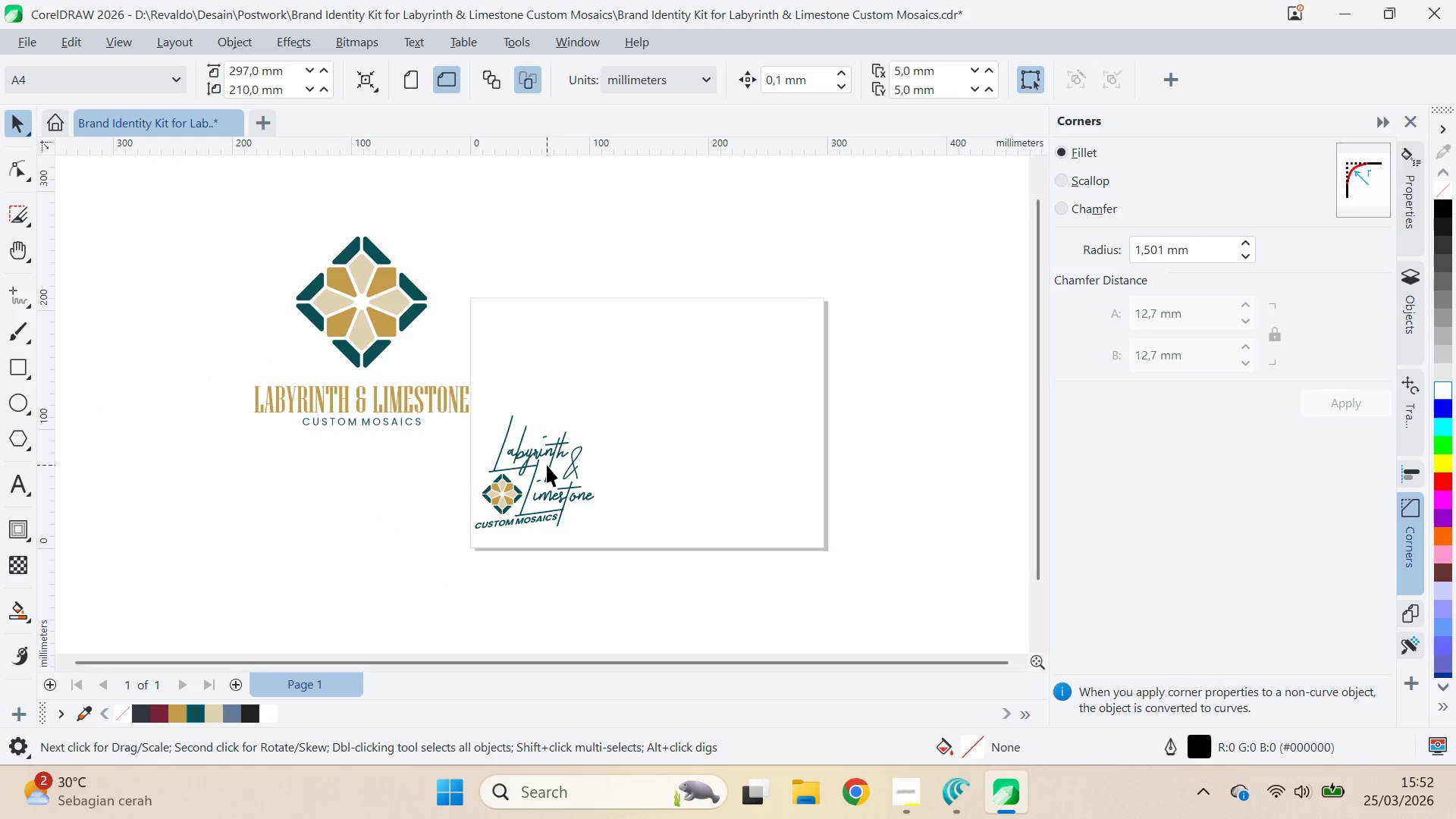 
left_click_drag(start_coordinate=[547, 465], to_coordinate=[413, 497])
 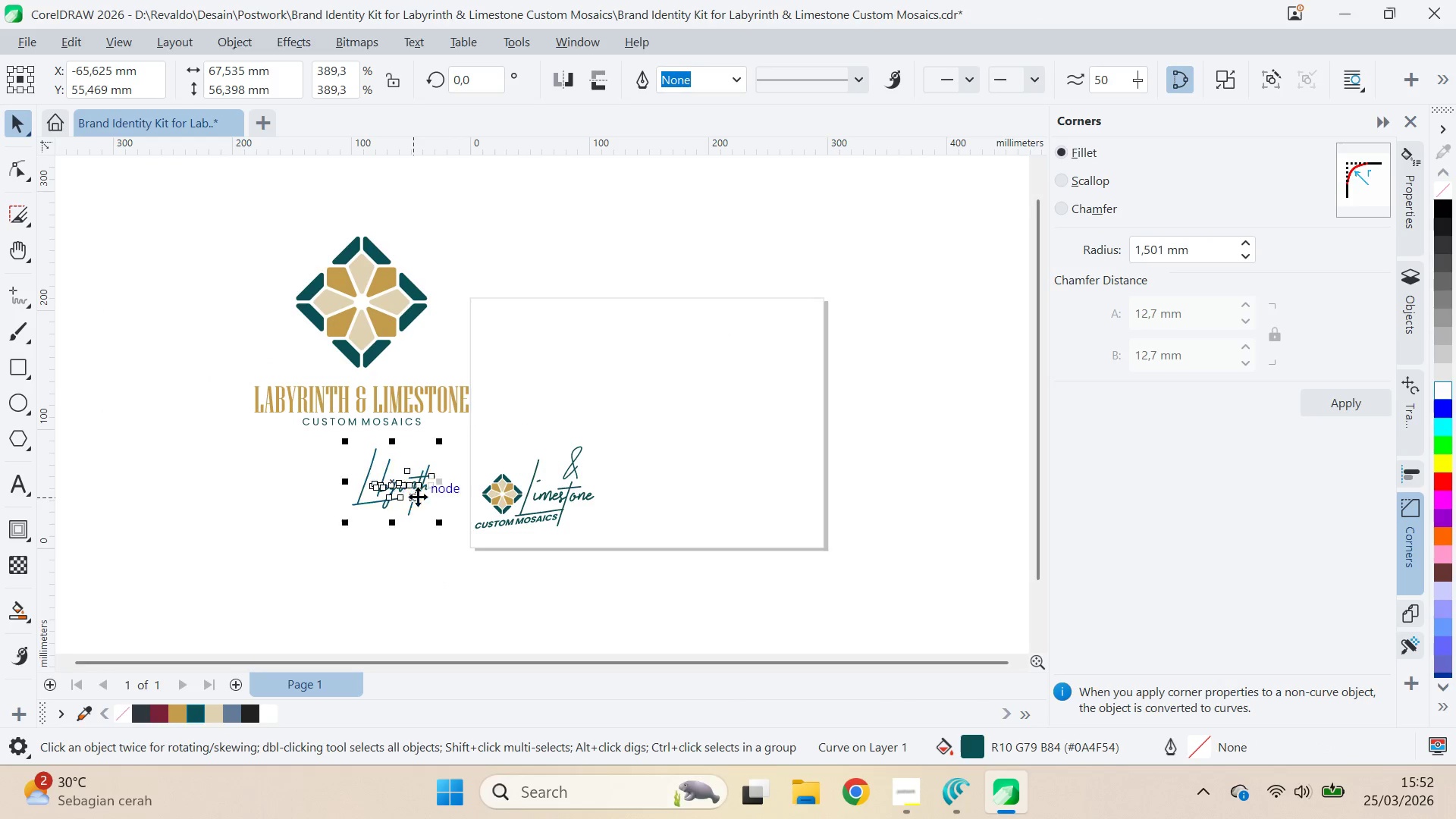 
key(Control+ControlLeft)
 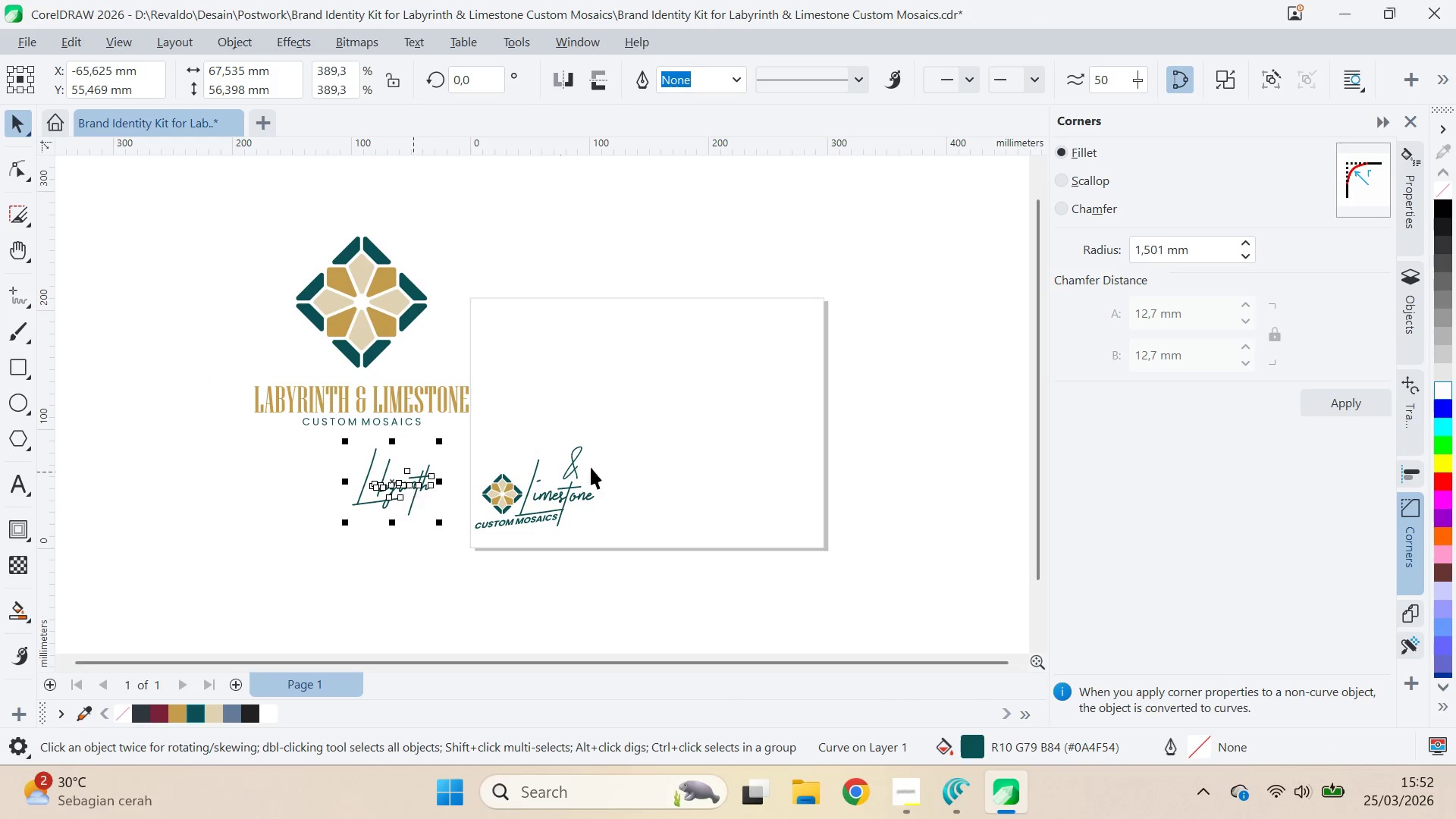 
key(Control+Z)
 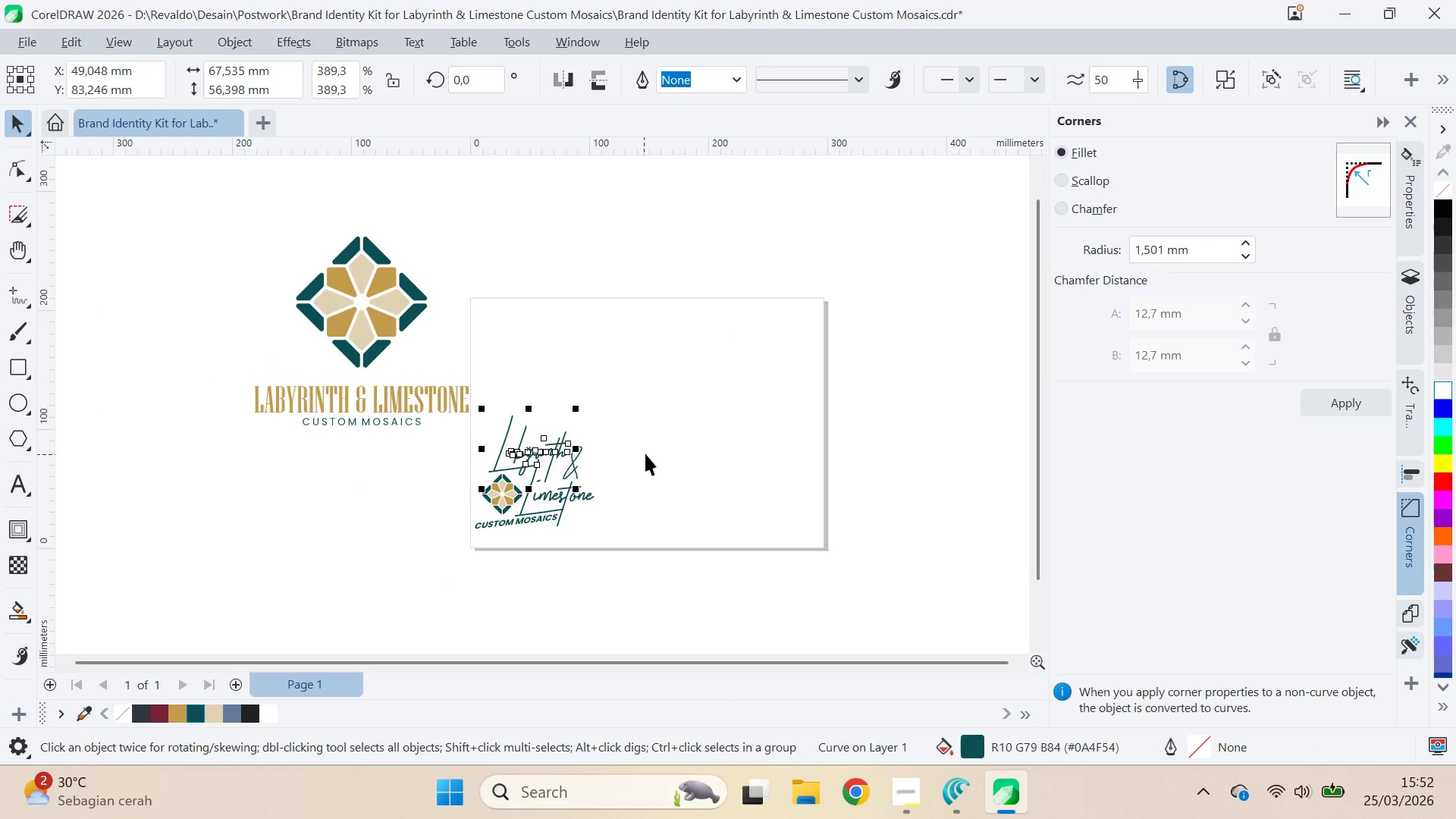 
left_click([645, 453])
 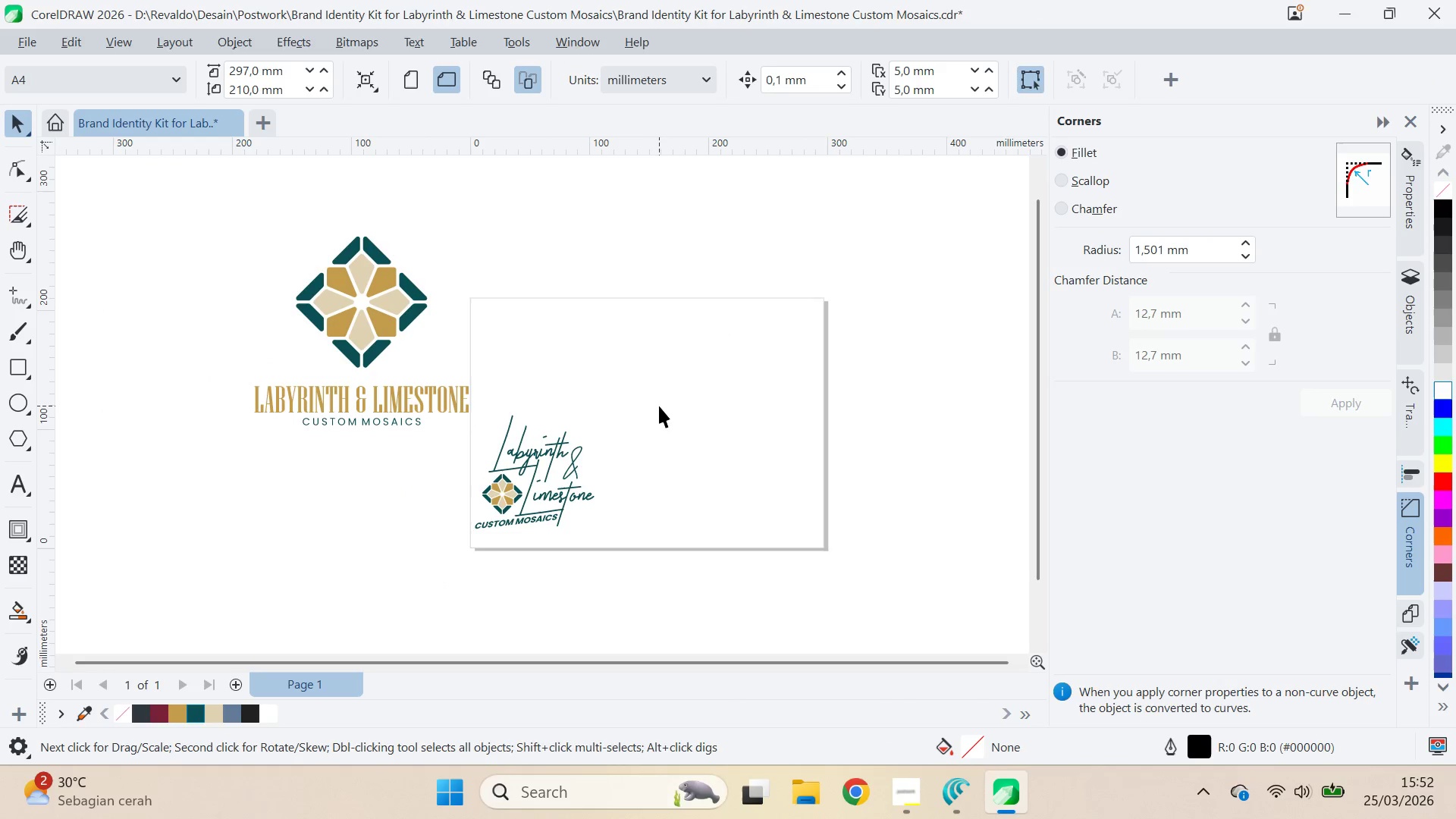 
left_click_drag(start_coordinate=[657, 405], to_coordinate=[456, 559])
 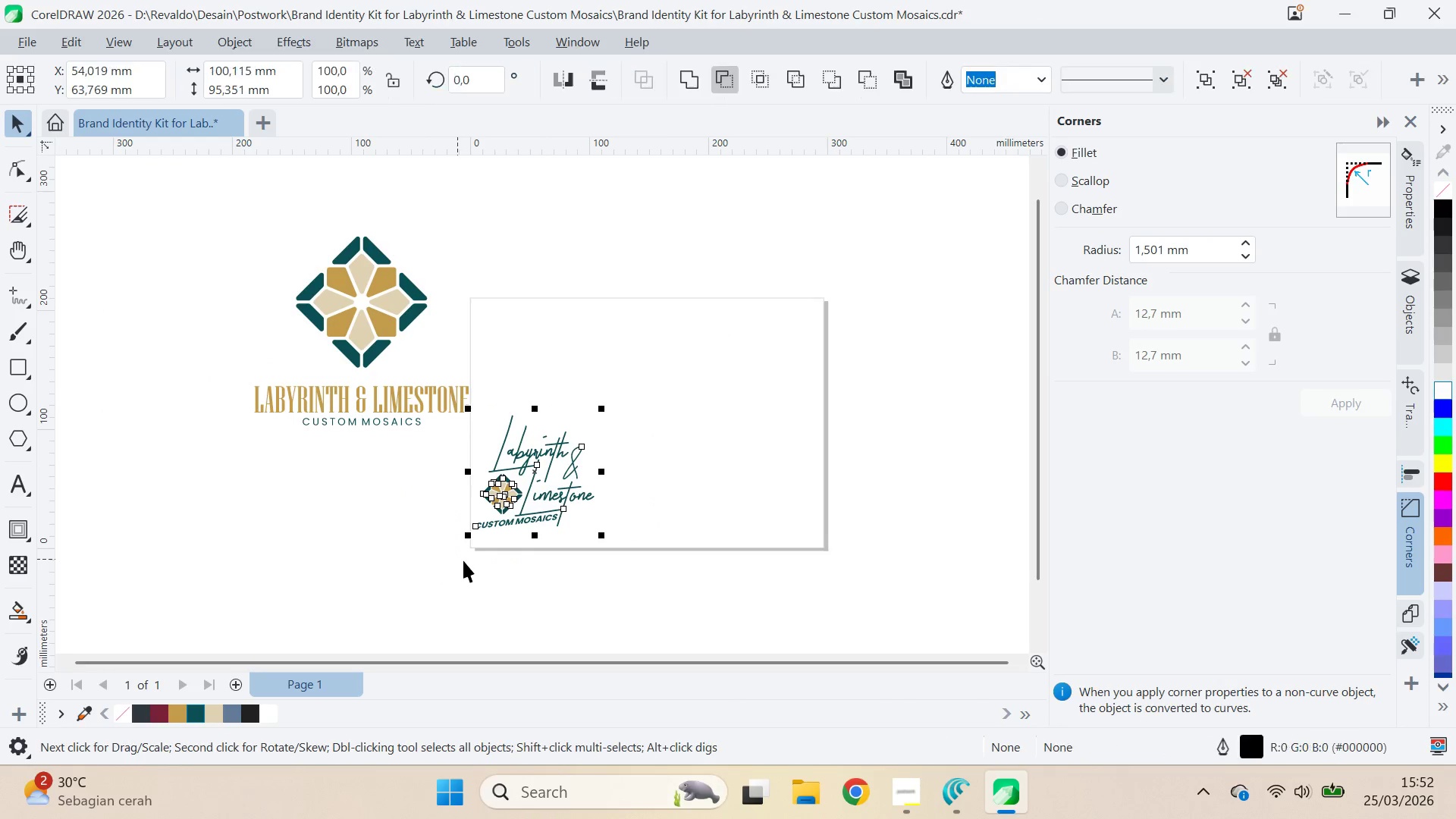 
key(Control+G)
 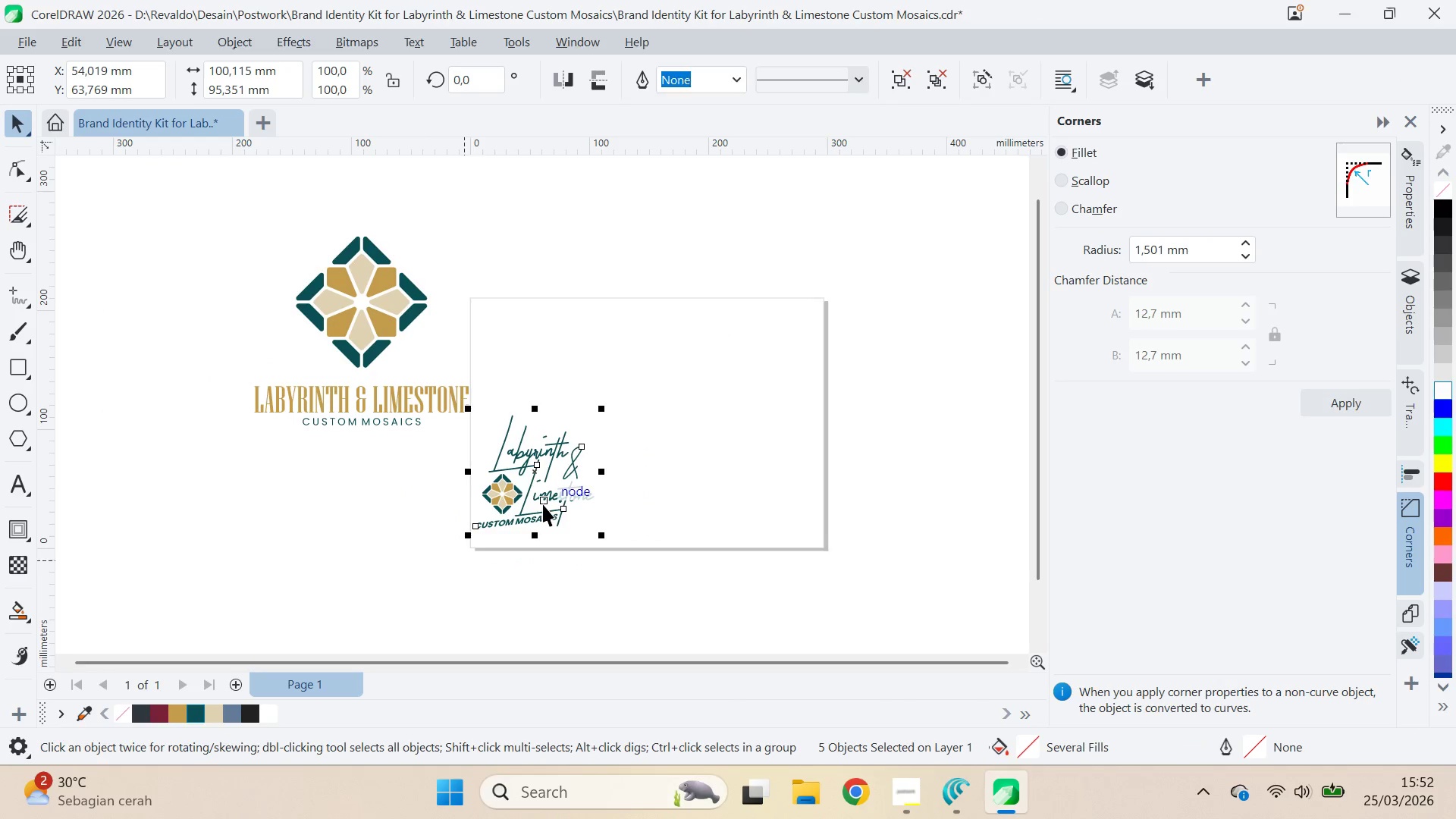 
left_click_drag(start_coordinate=[543, 504], to_coordinate=[392, 555])
 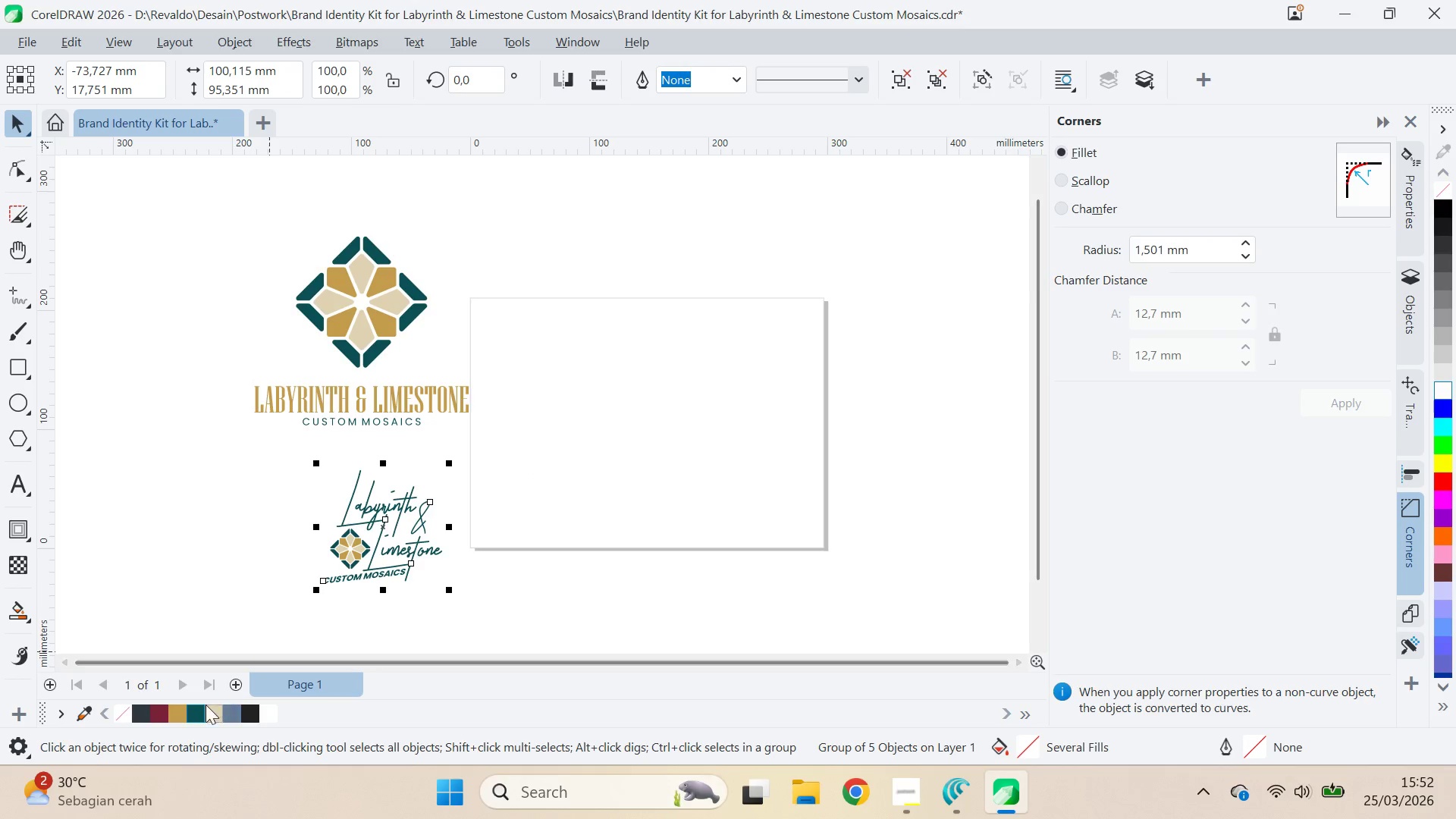 
left_click([199, 708])
 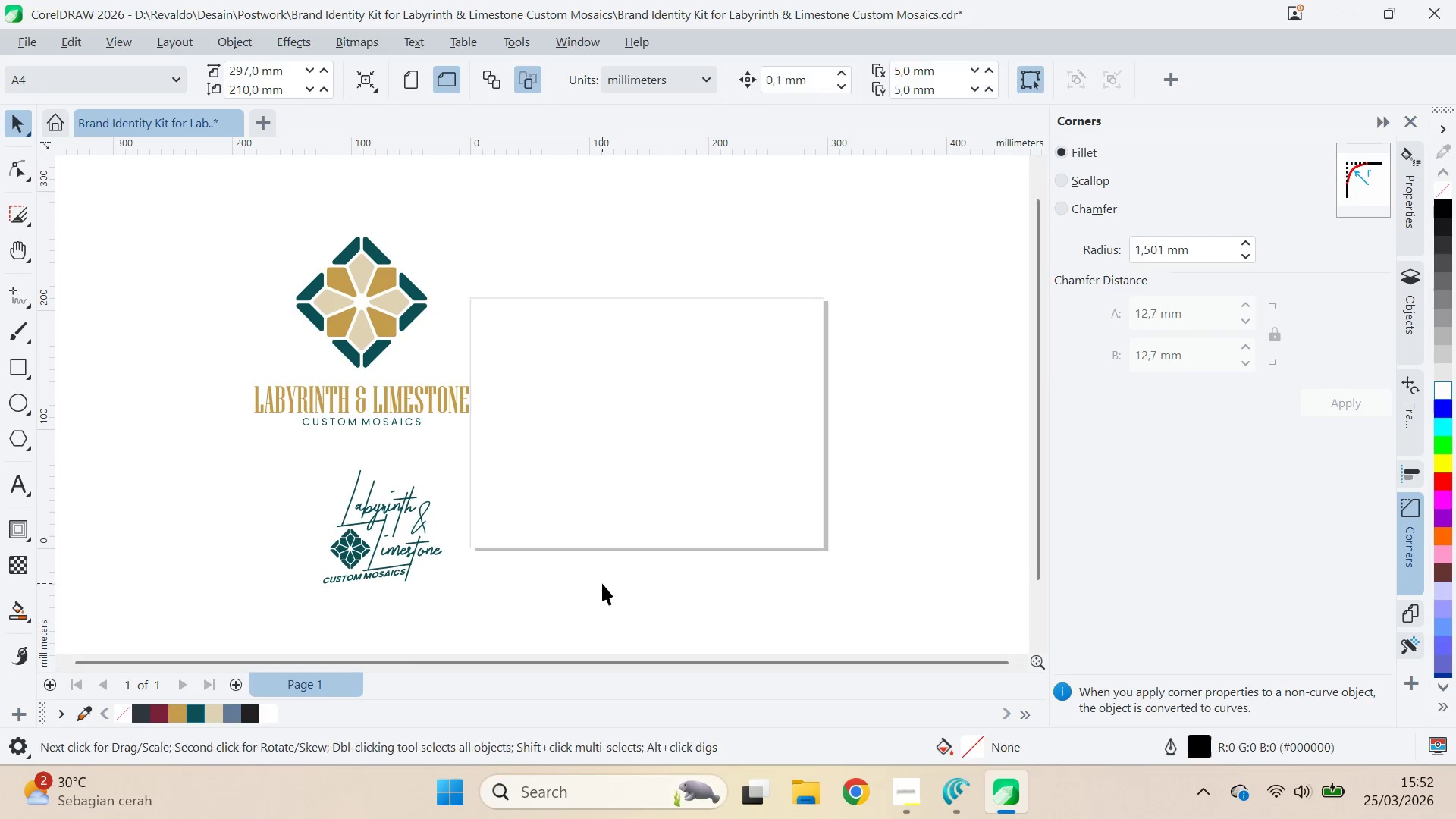 
key(Control+Z)
 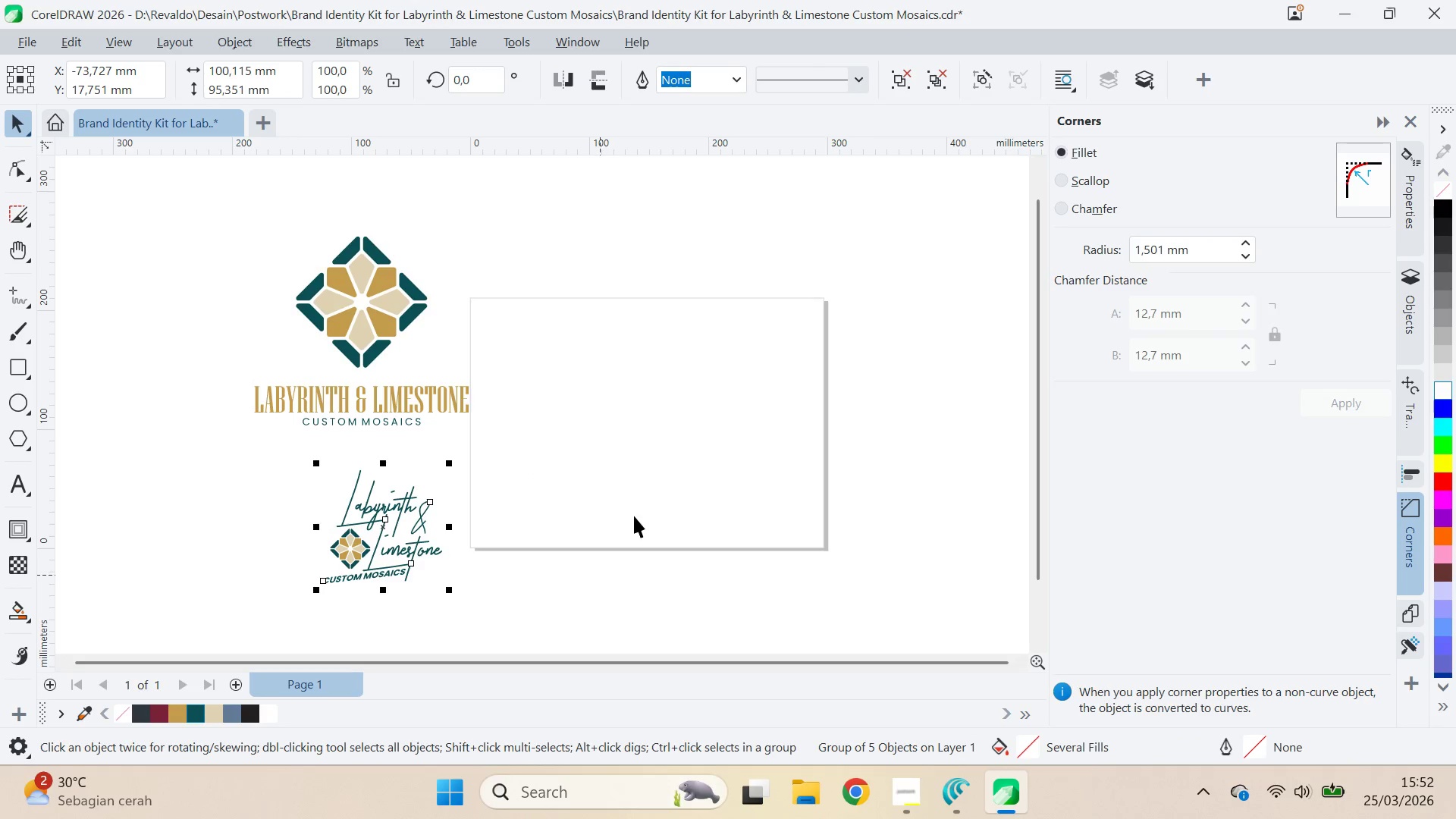 
left_click([635, 514])
 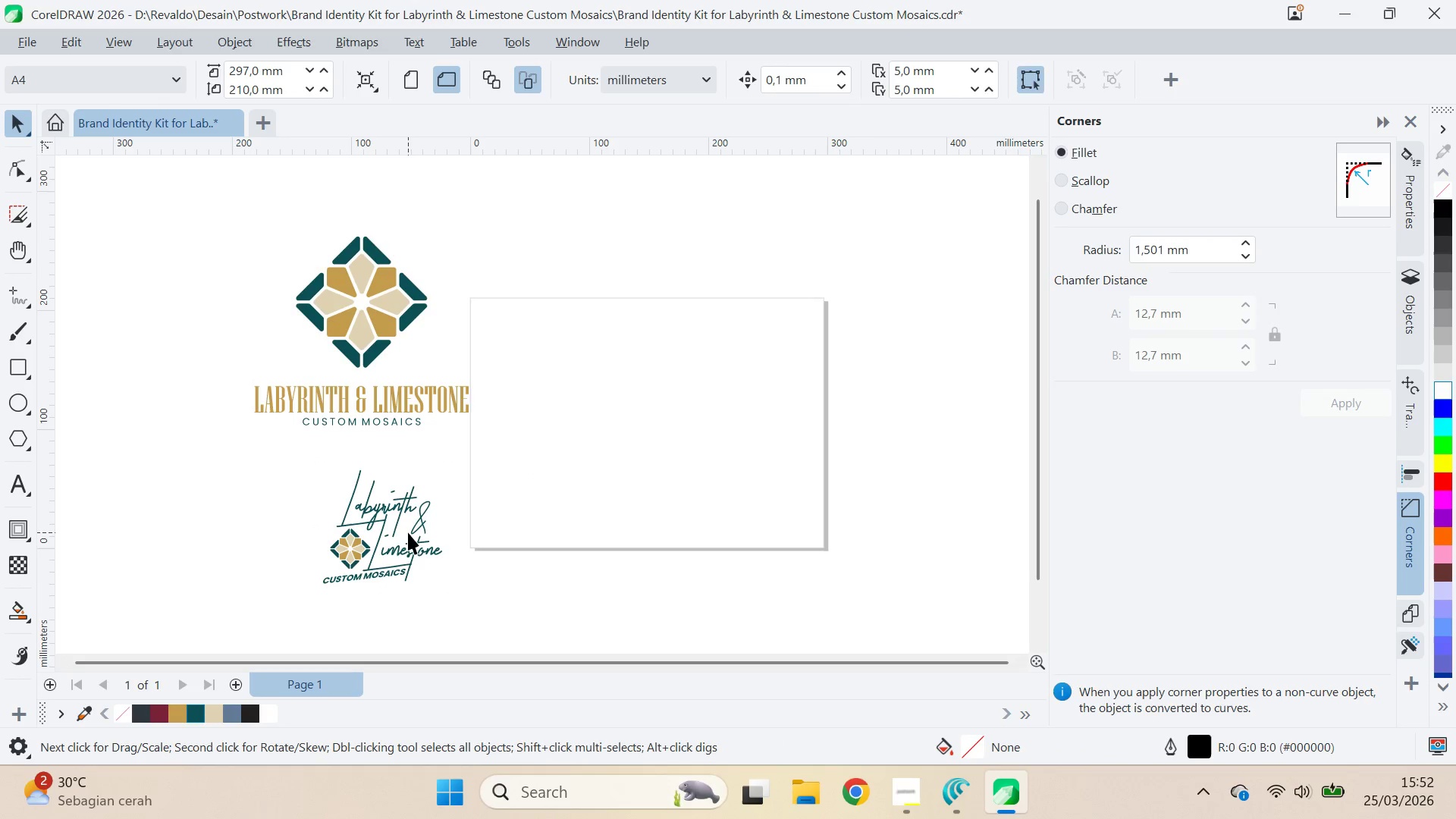 
left_click_drag(start_coordinate=[408, 532], to_coordinate=[205, 381])
 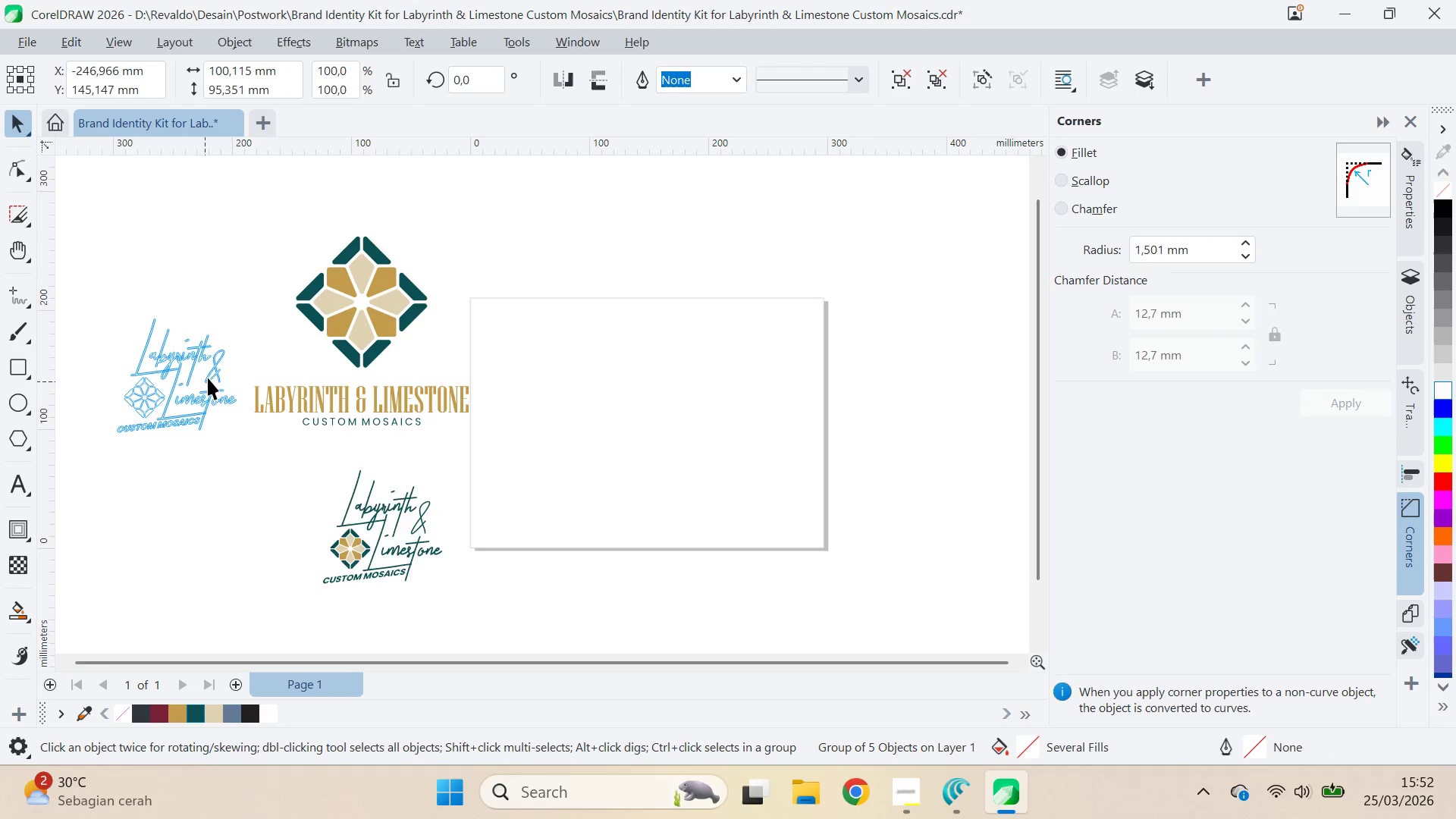 
left_click_drag(start_coordinate=[209, 376], to_coordinate=[215, 328])
 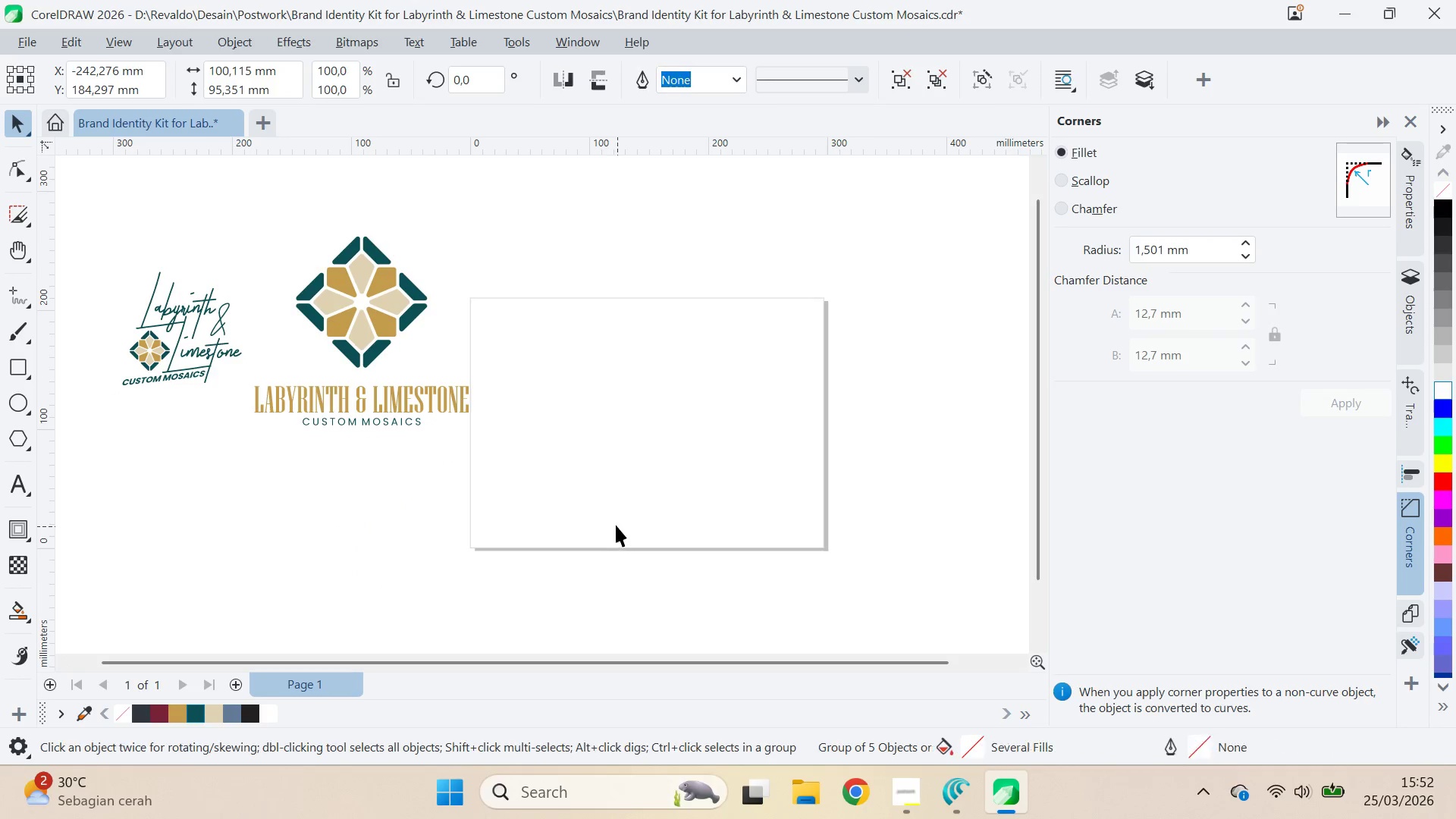 
type(qv)
 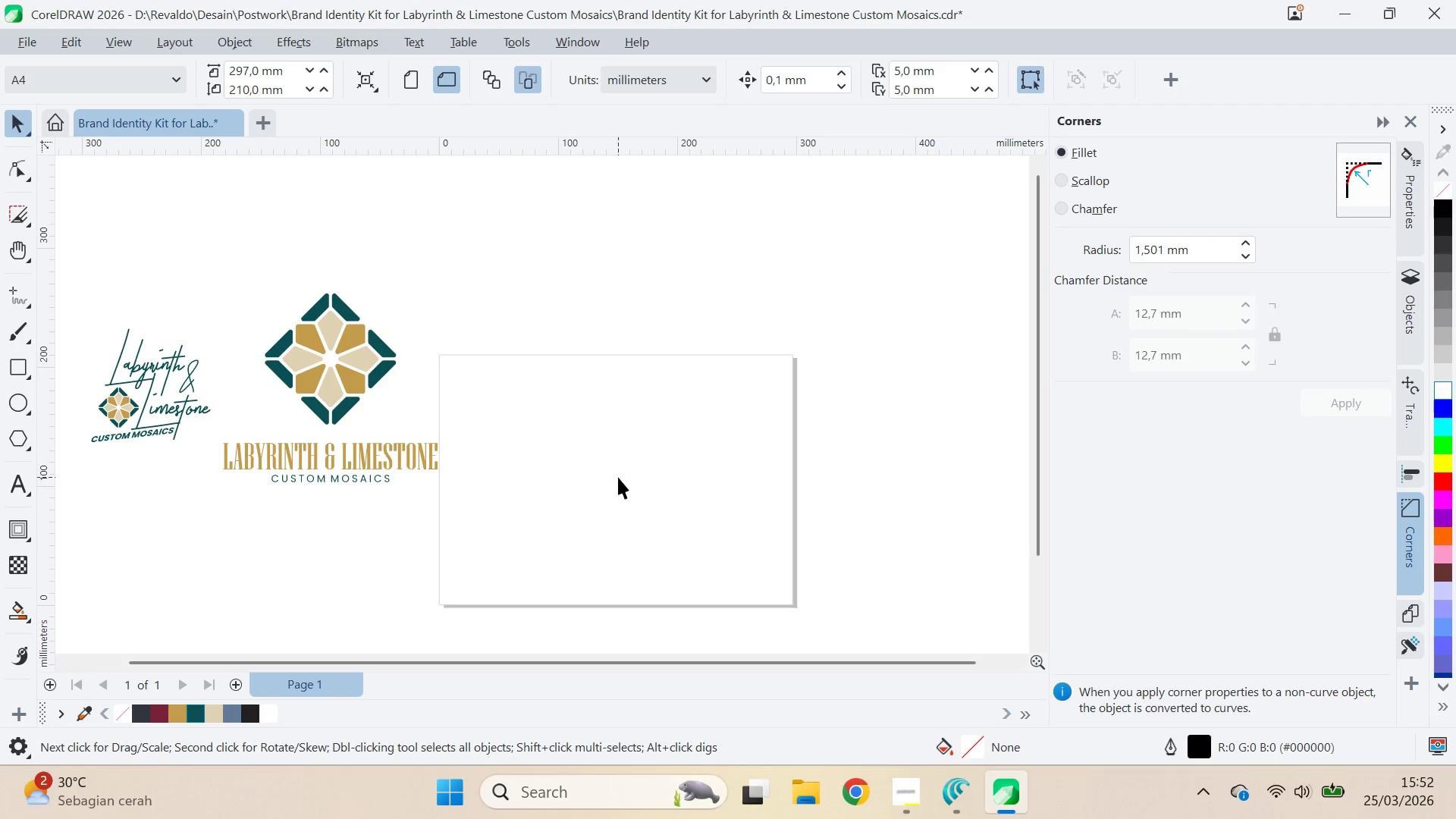 
left_click_drag(start_coordinate=[604, 415], to_coordinate=[573, 472])
 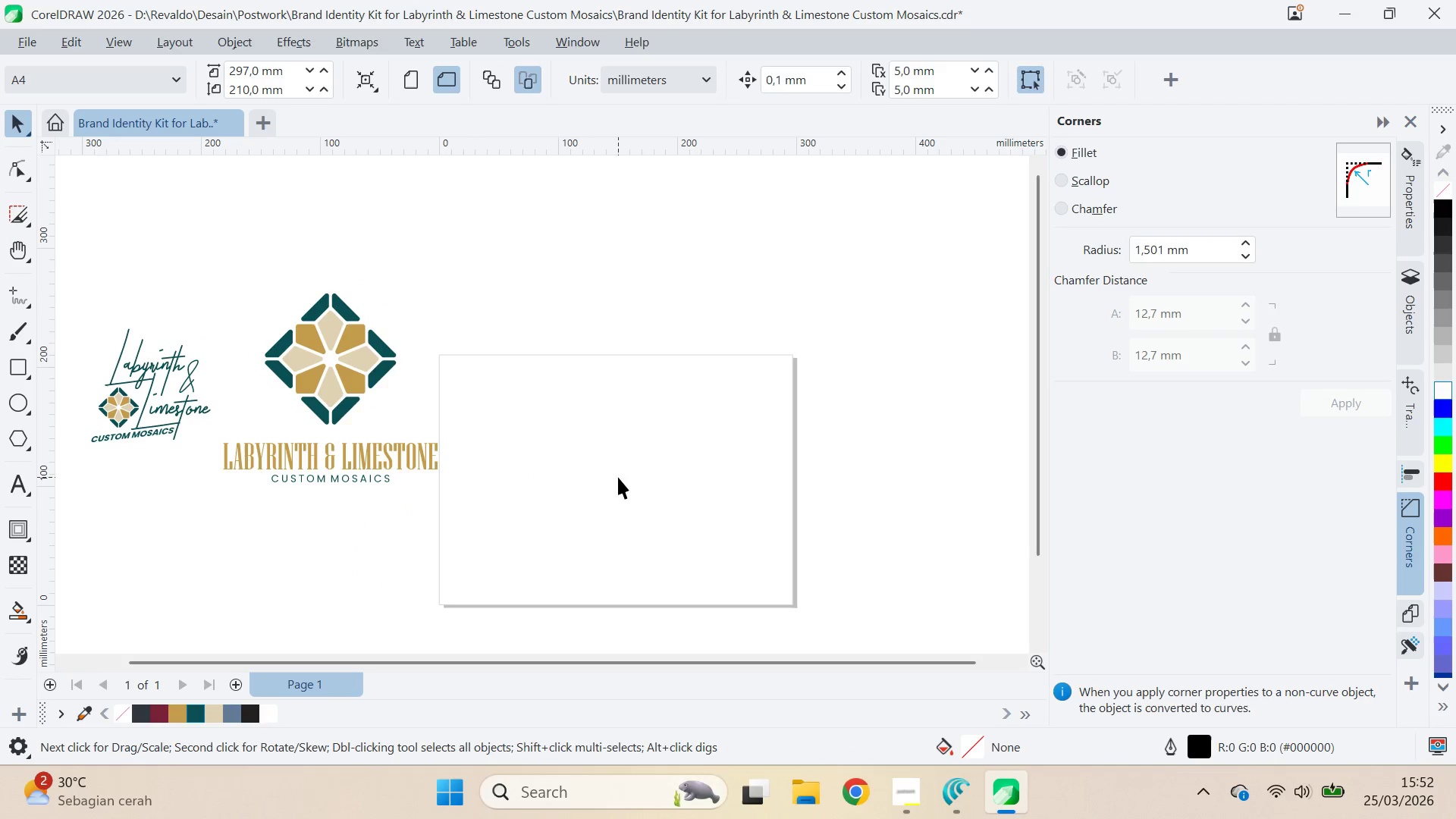 
key(Control+ControlLeft)
 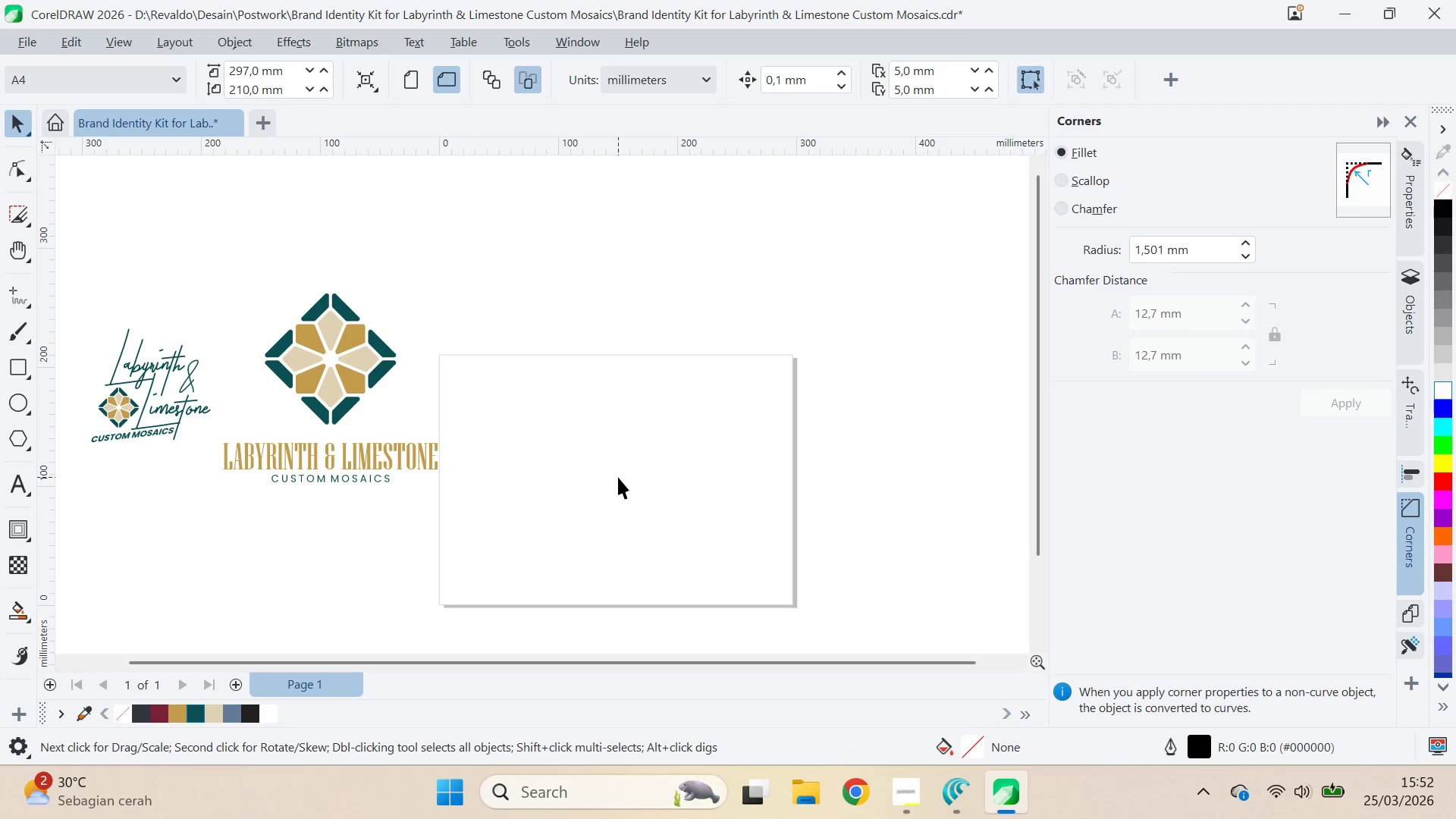 
key(Control+S)
 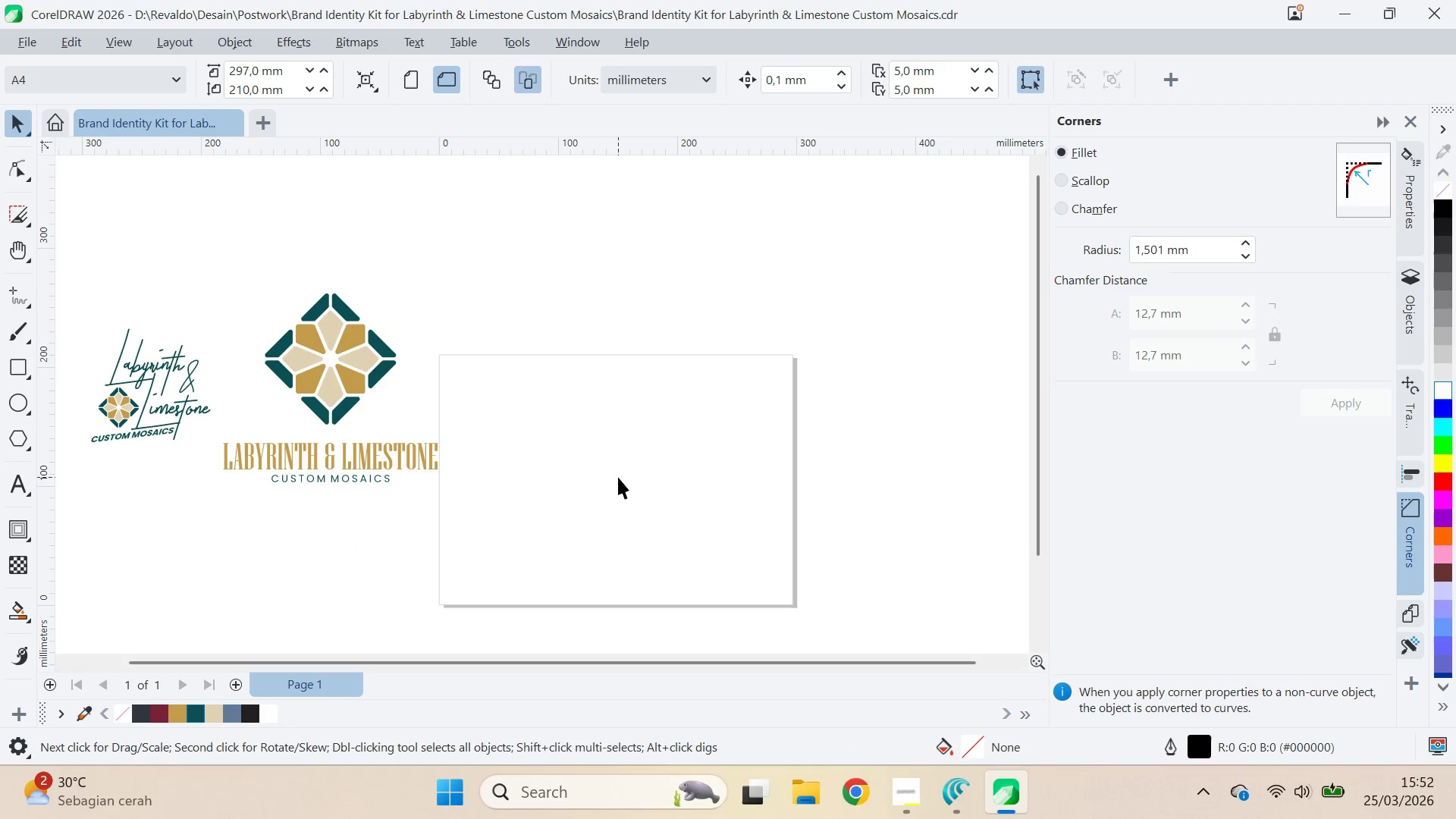 
key(Alt+AltLeft)
 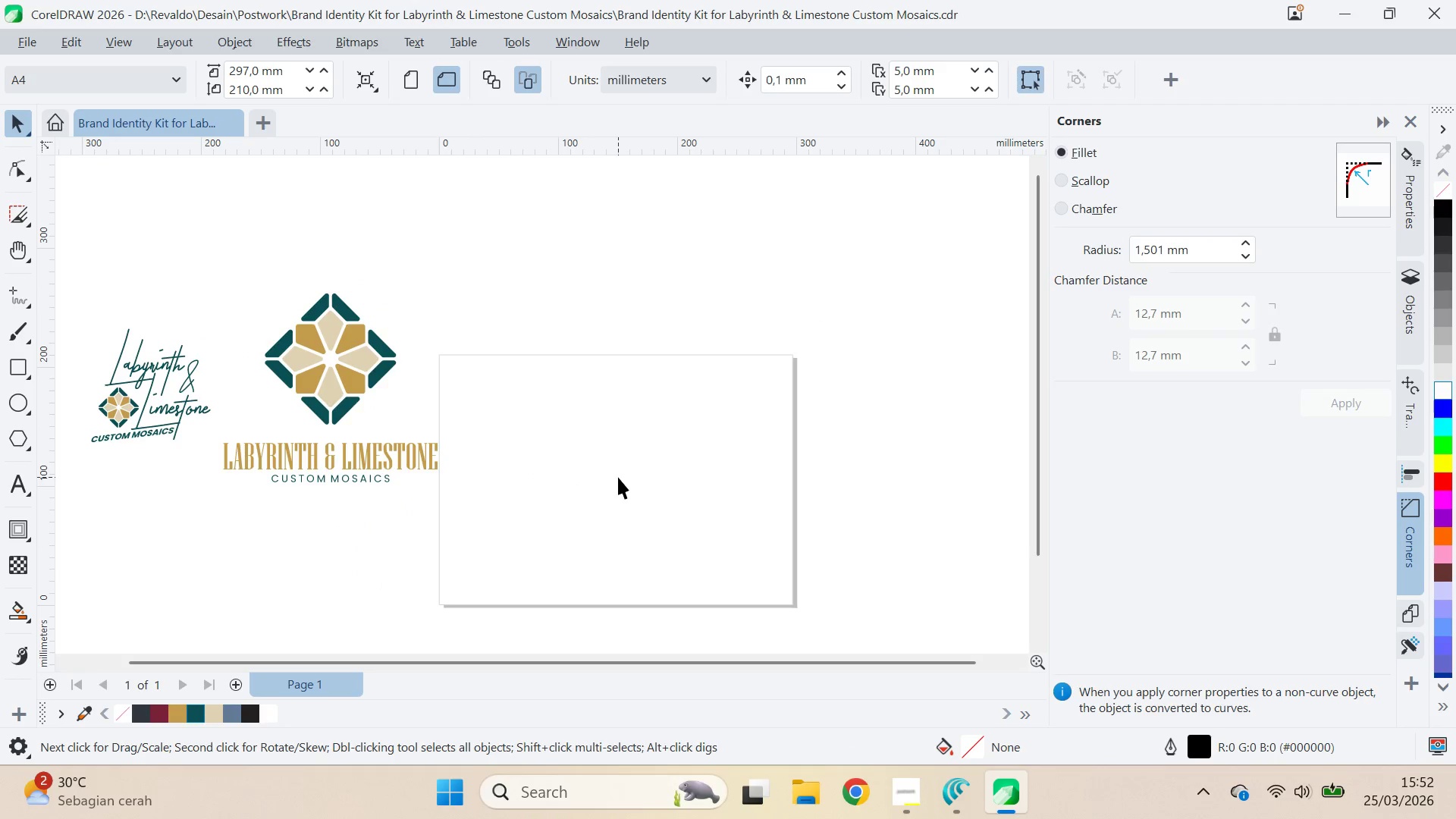 
key(Alt+Tab)